 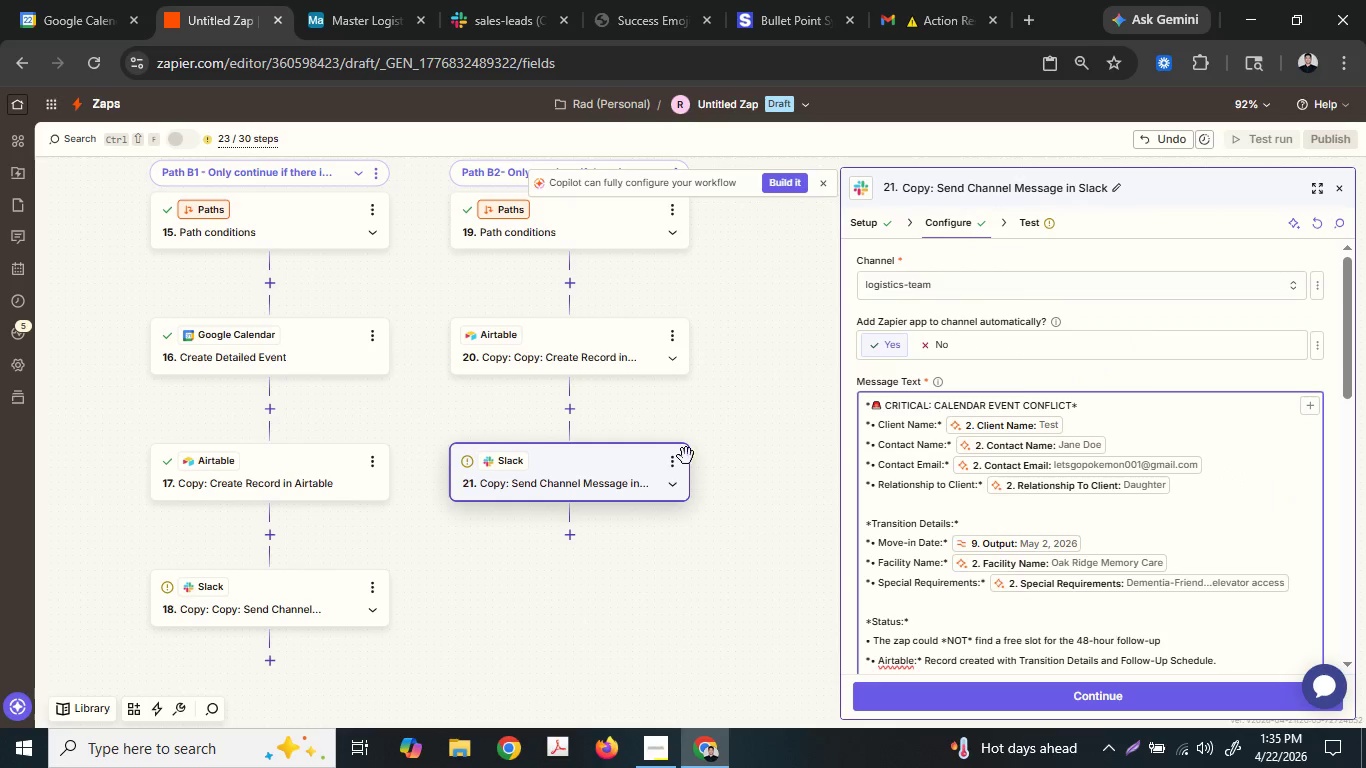 
left_click([299, 578])
 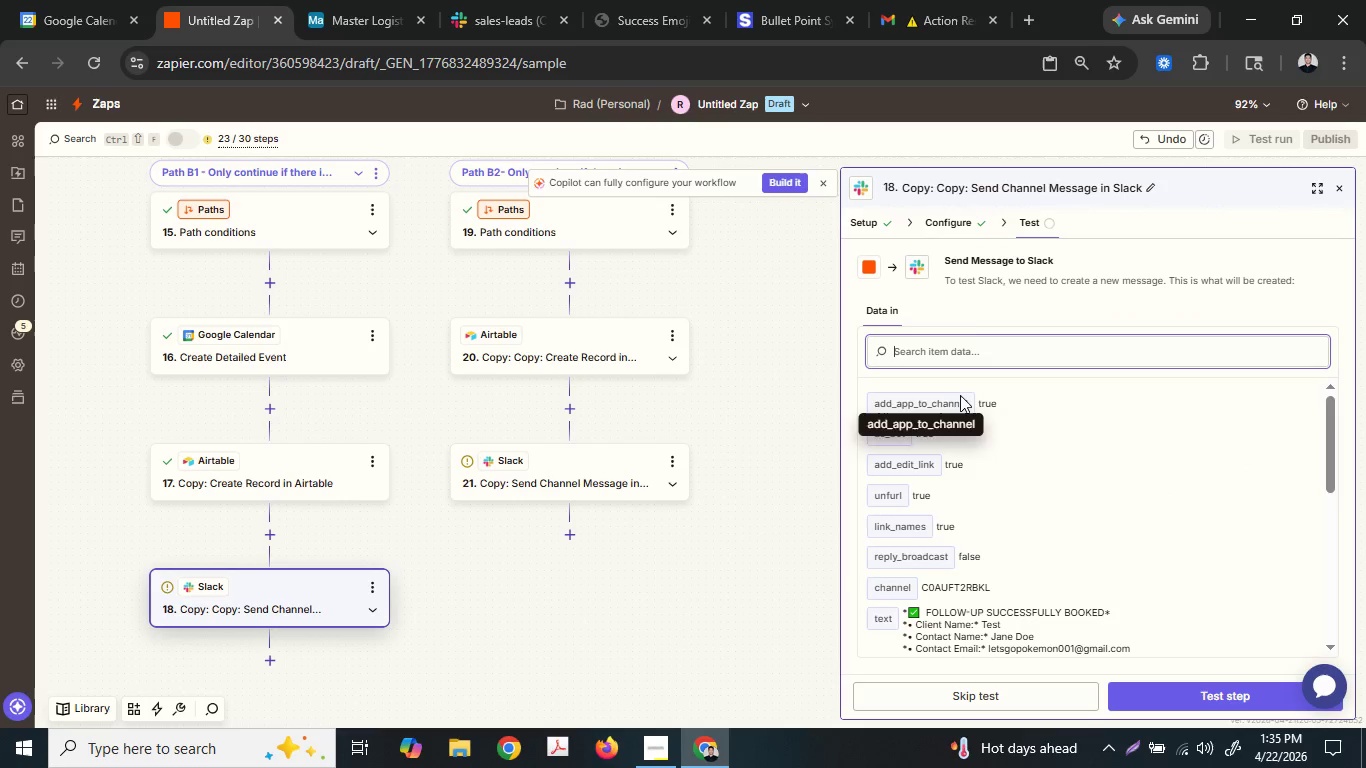 
left_click([957, 218])
 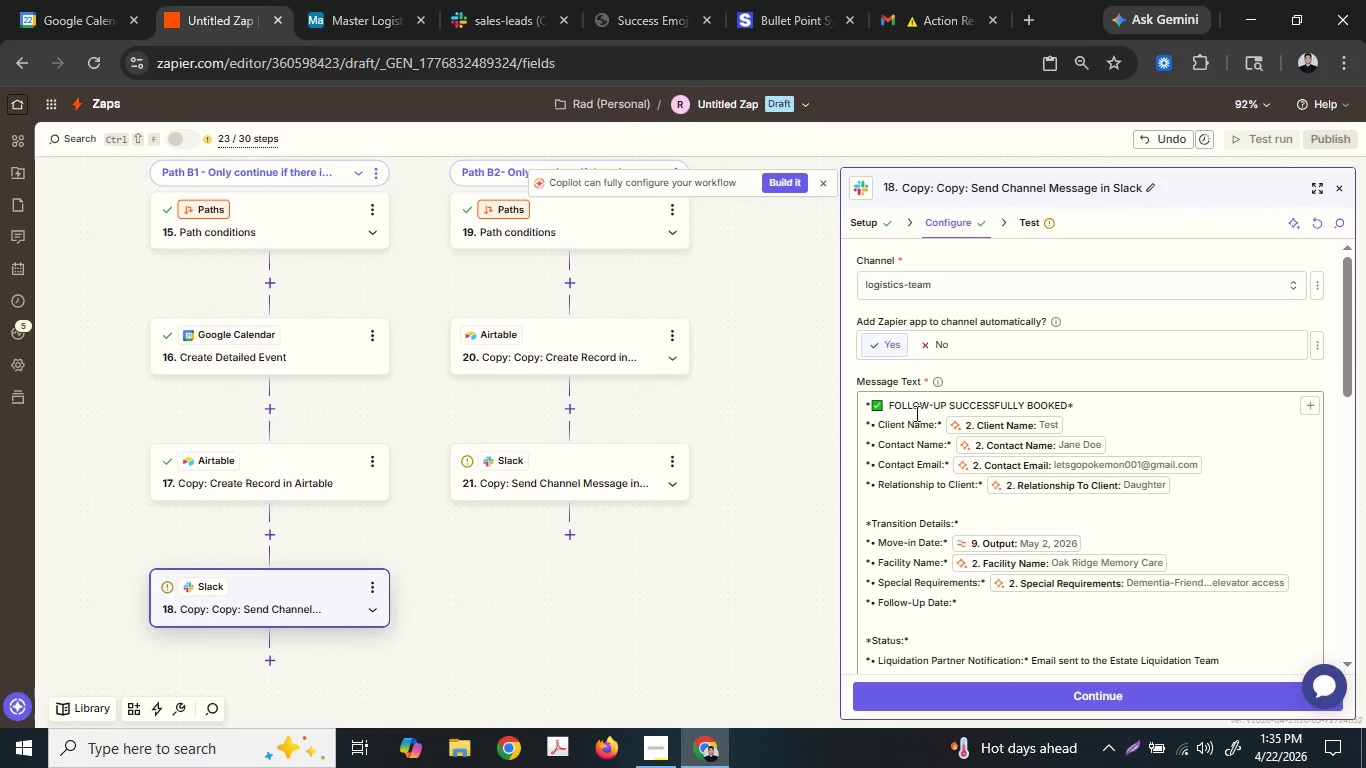 
left_click([890, 406])
 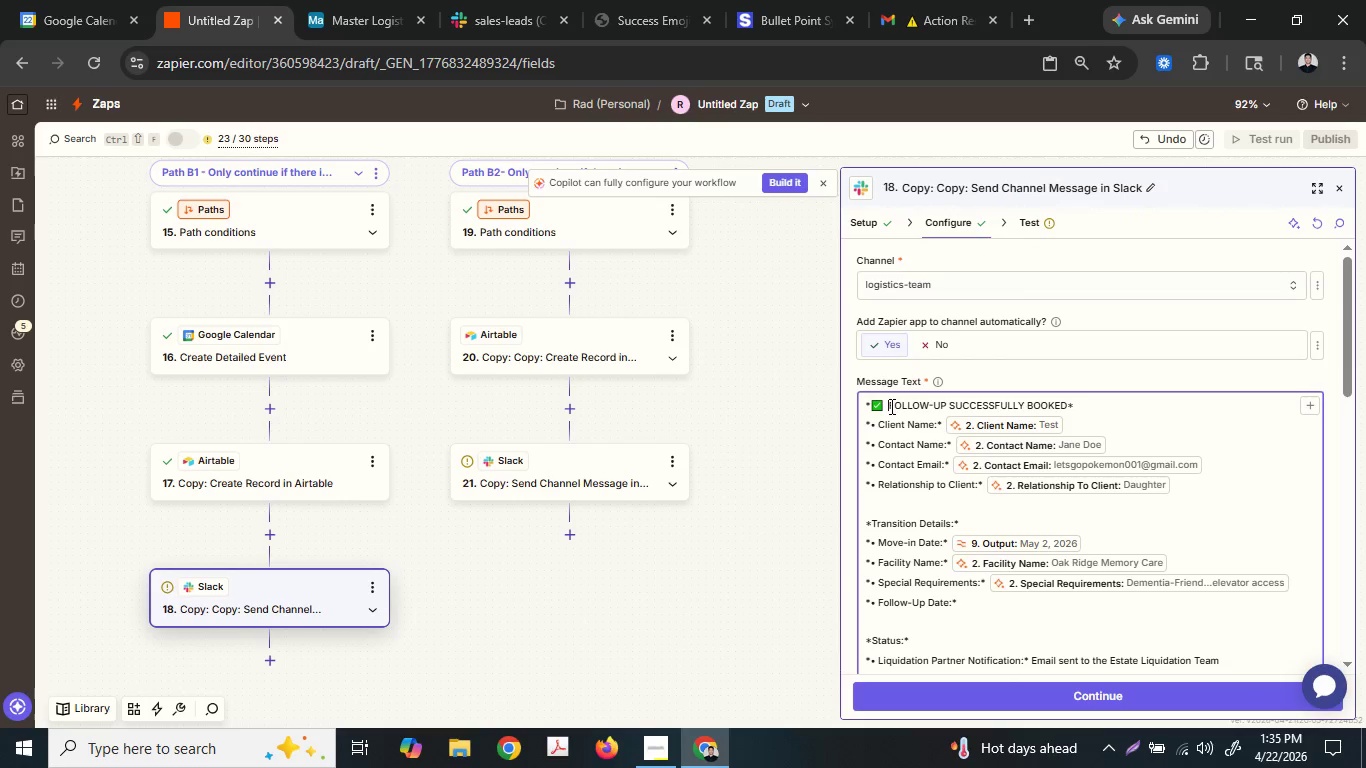 
type(SET)
 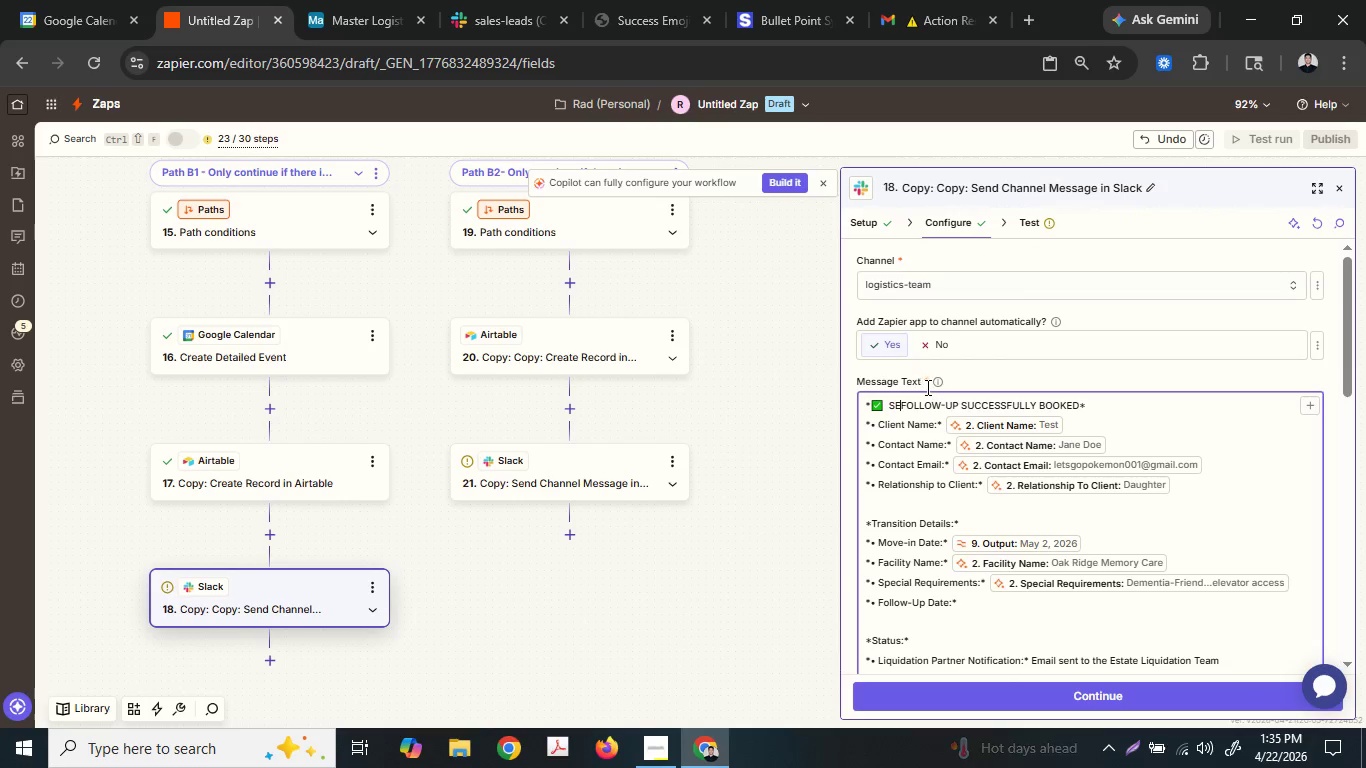 
type(TLING-IN)
 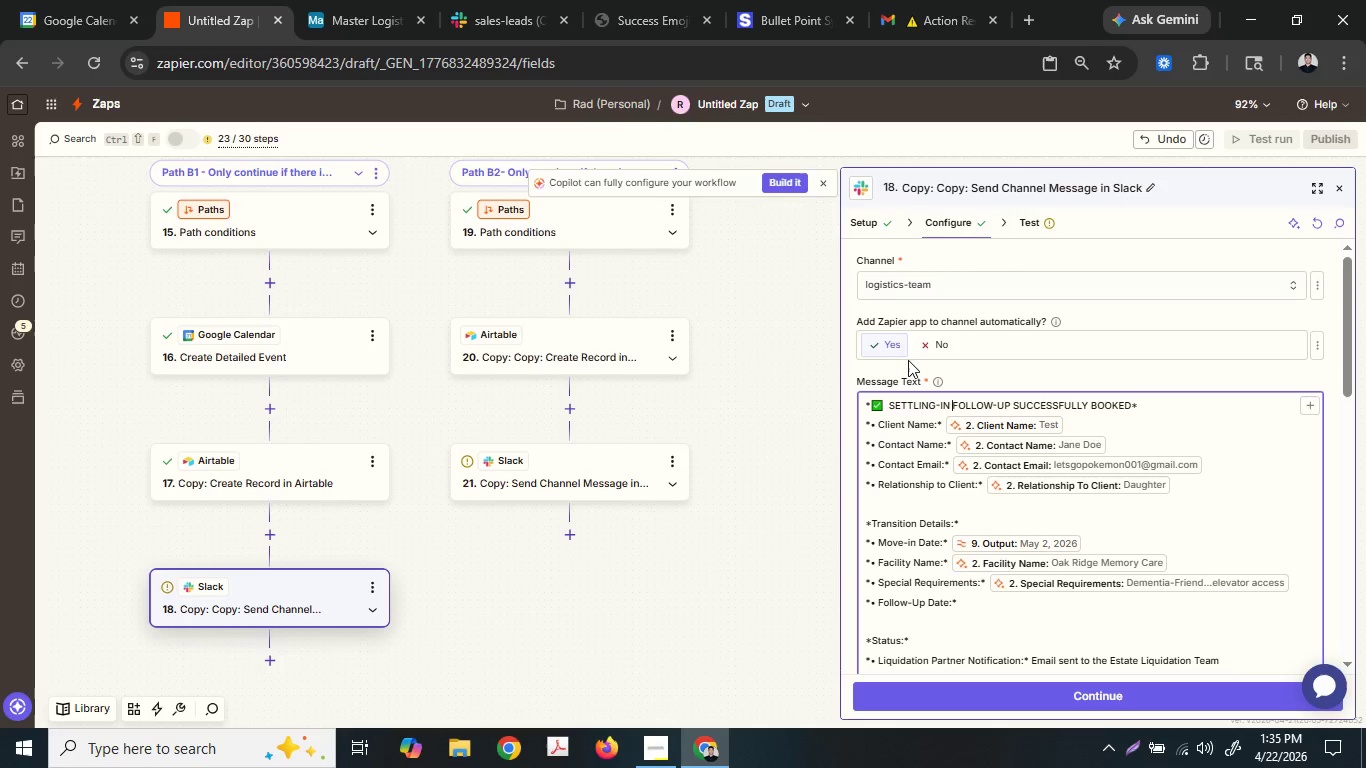 
key(Shift+Space)
 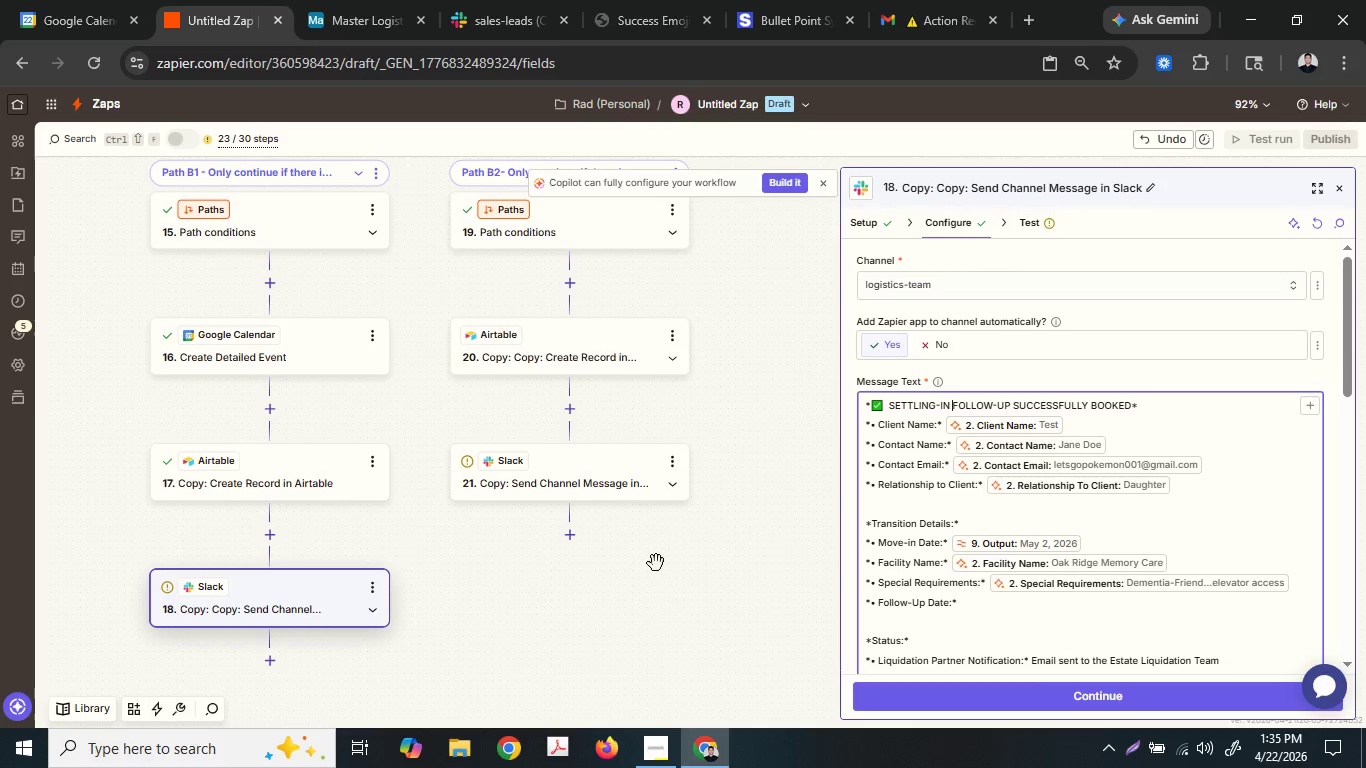 
left_click([573, 506])
 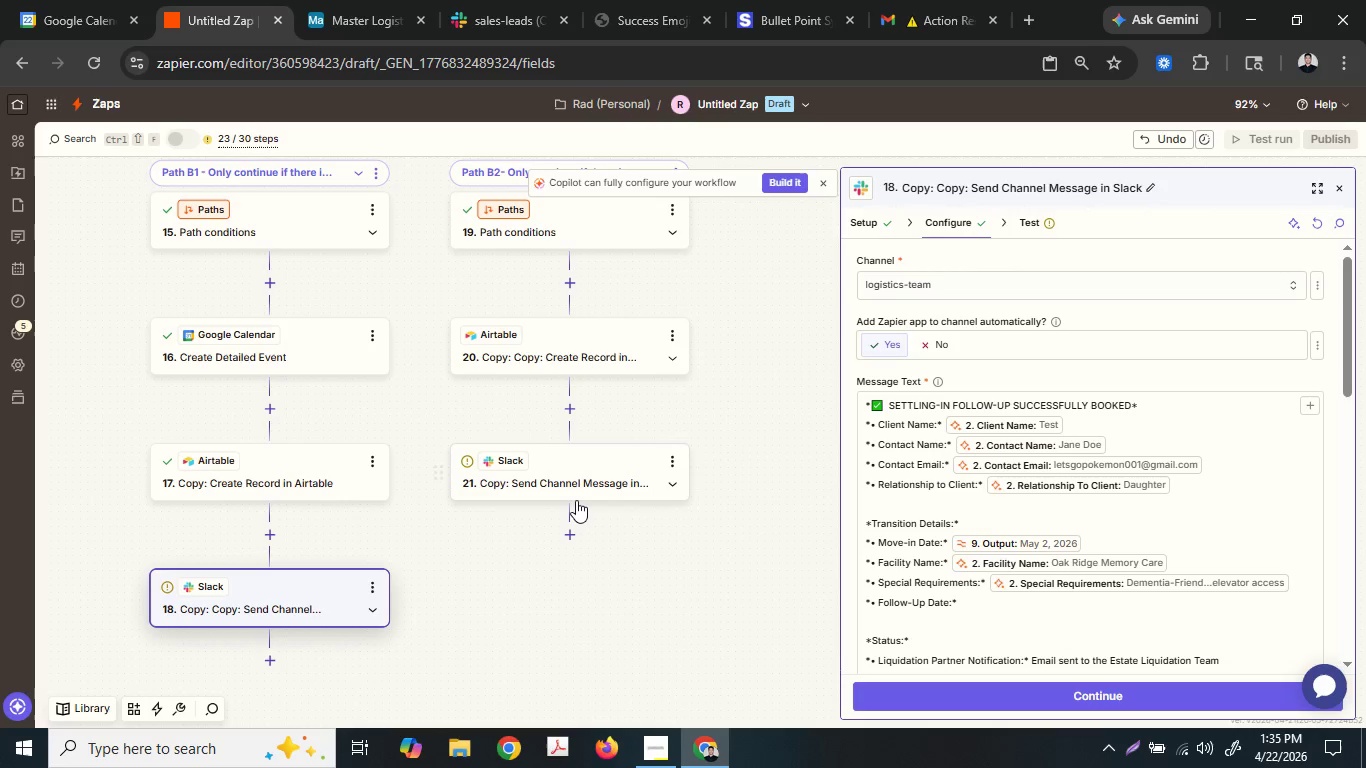 
left_click([576, 500])
 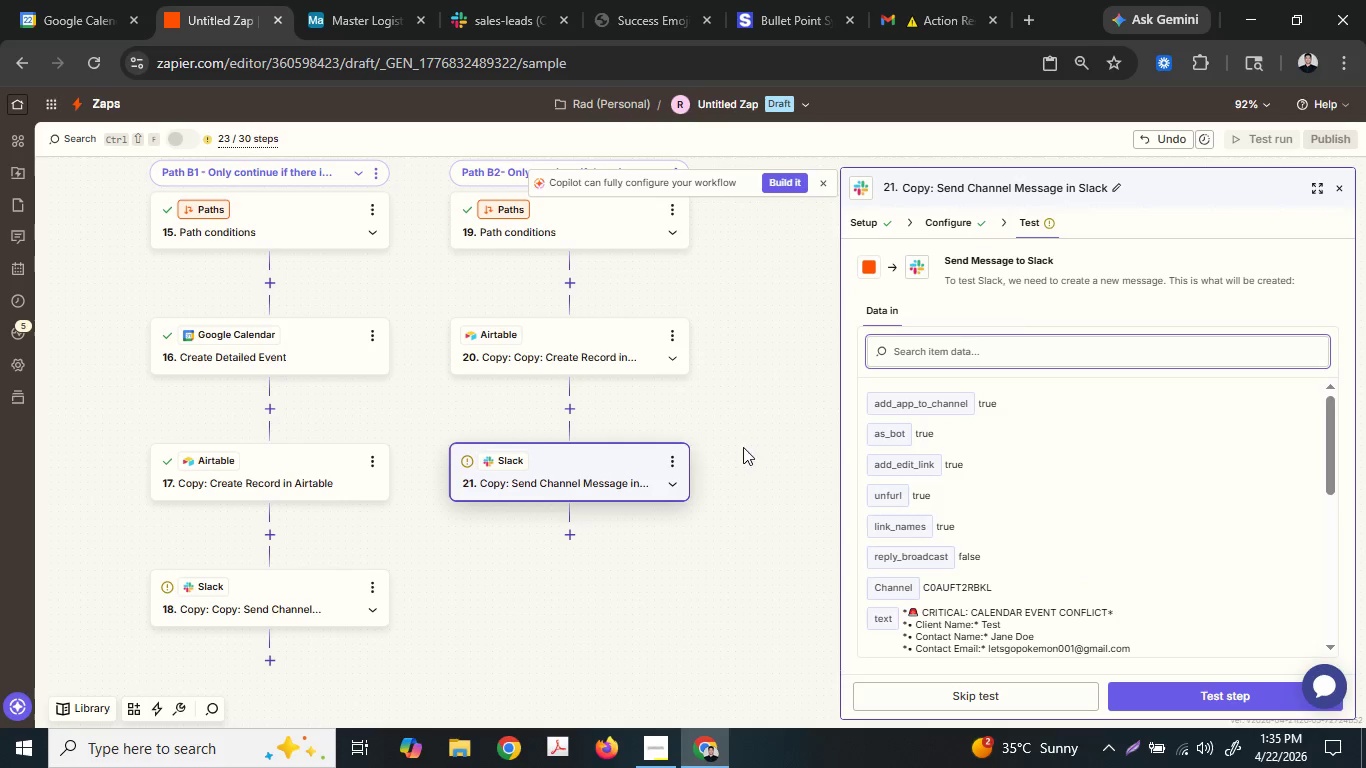 
left_click([937, 222])
 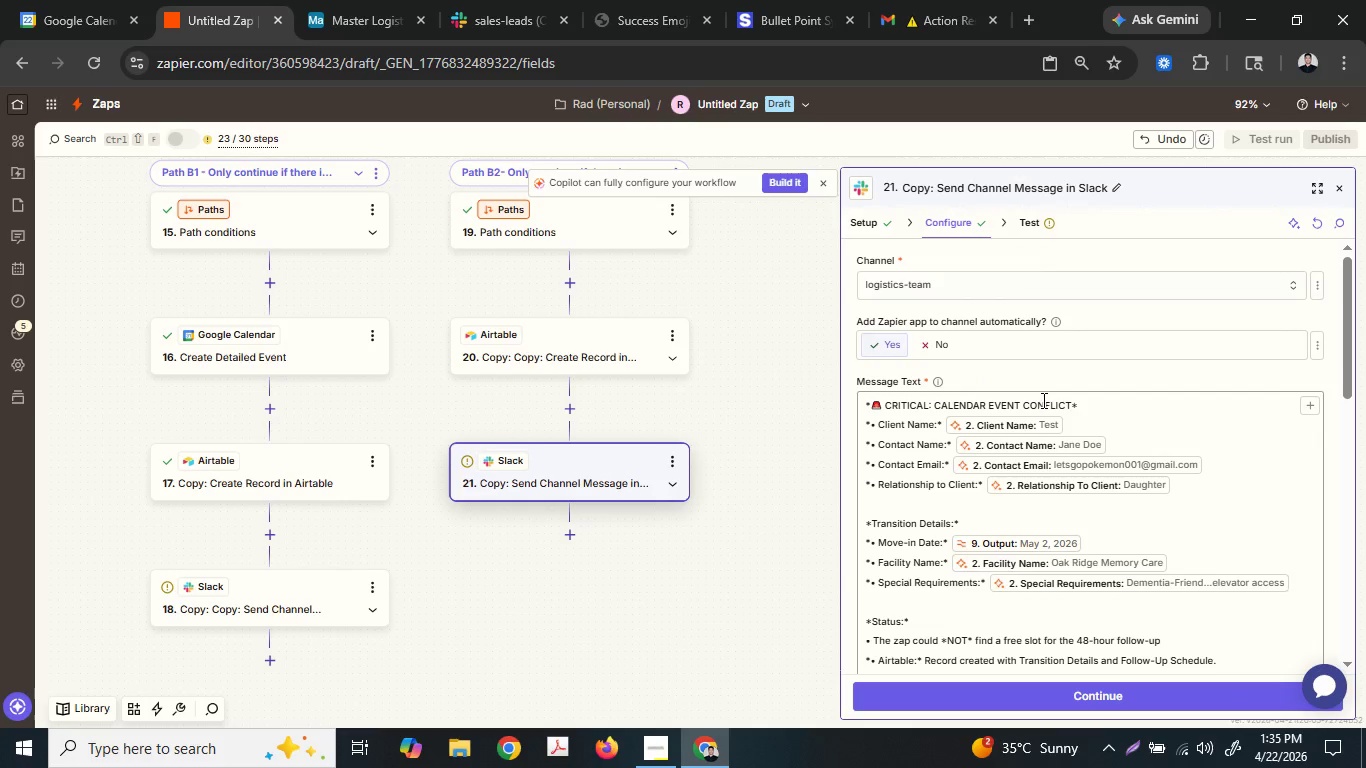 
left_click([1070, 400])
 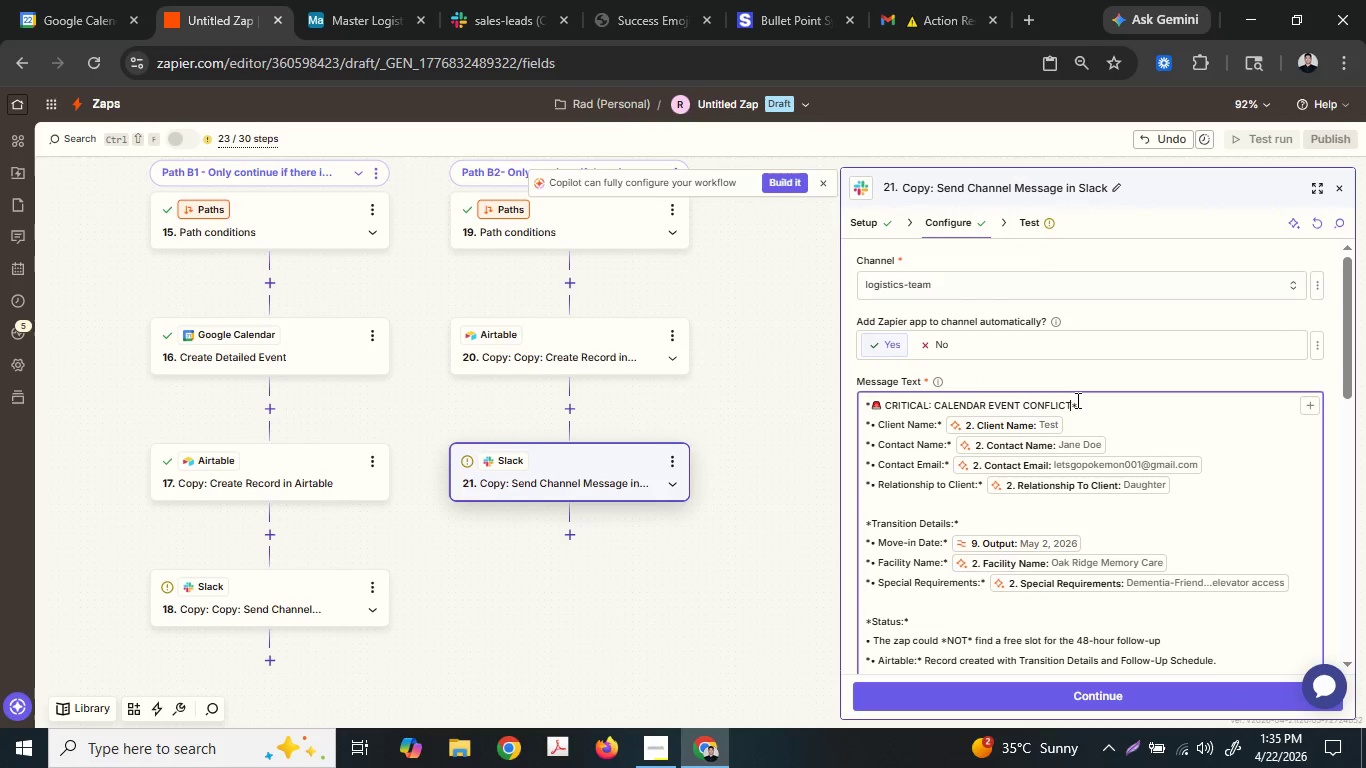 
left_click([1076, 399])
 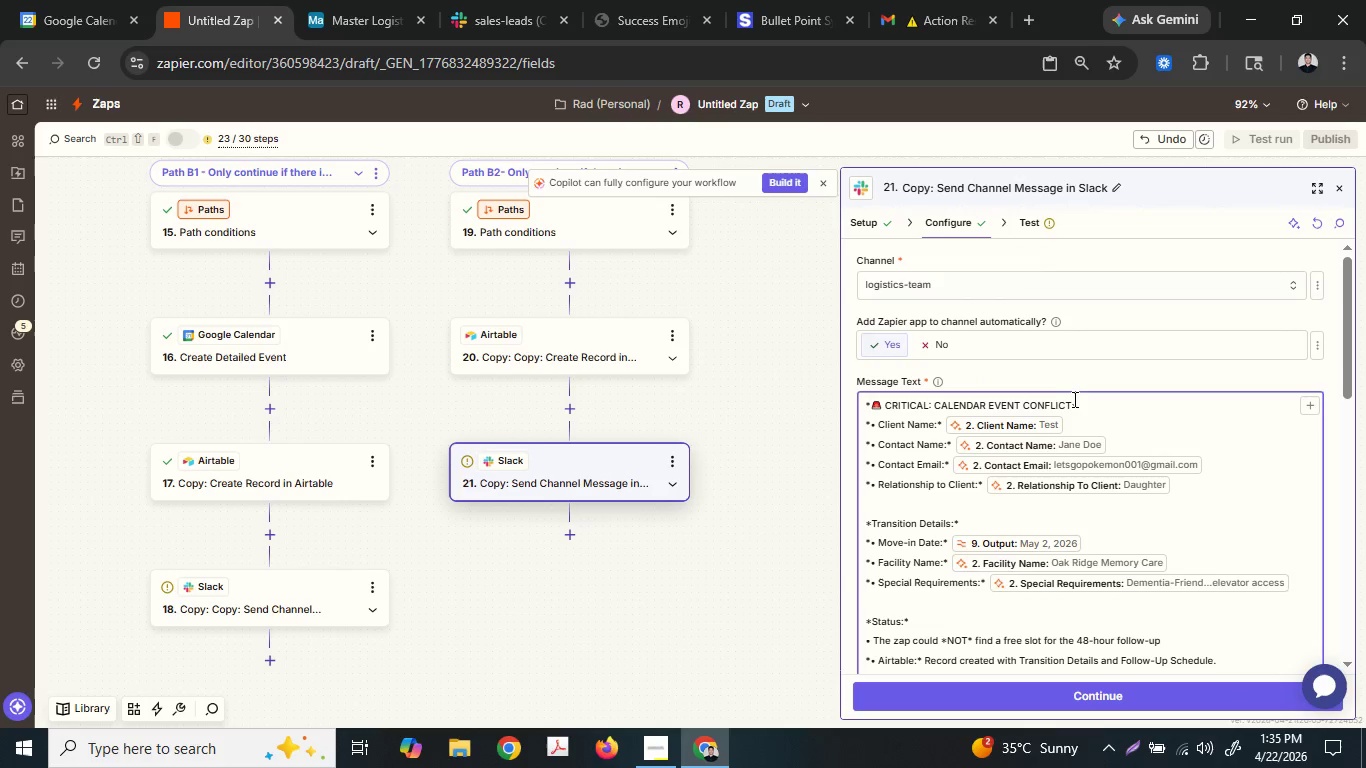 
left_click([1071, 399])
 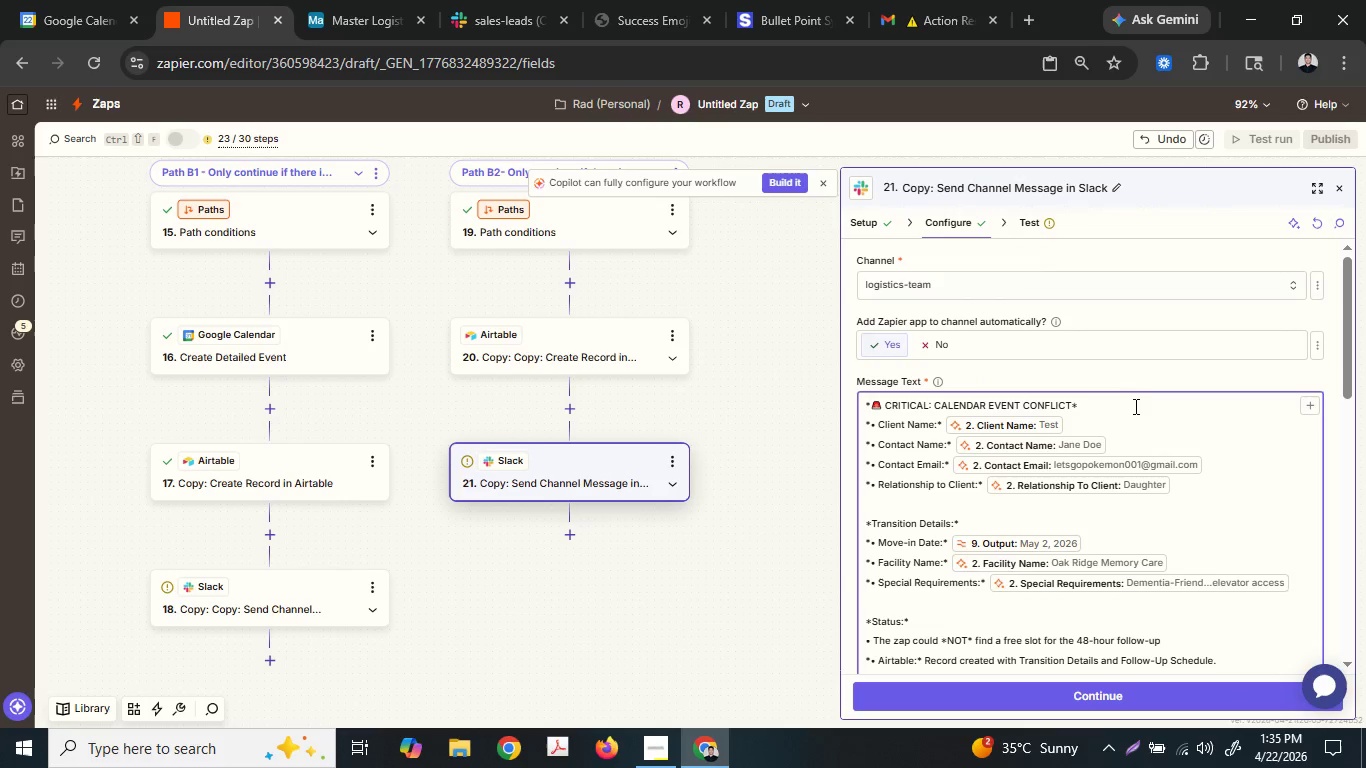 
type( FOR )
 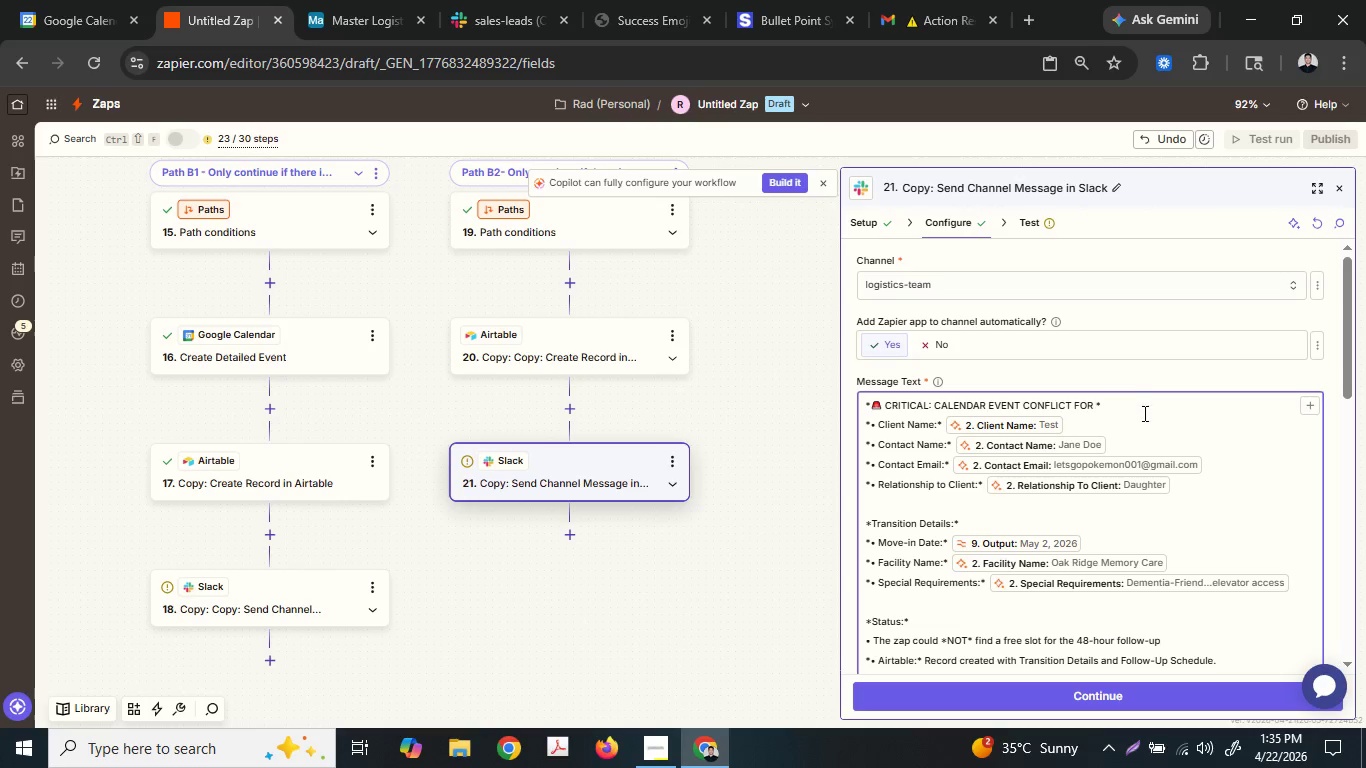 
type(SETTLING-IB )
key(Backspace)
key(Backspace)
type(N FOLL)
 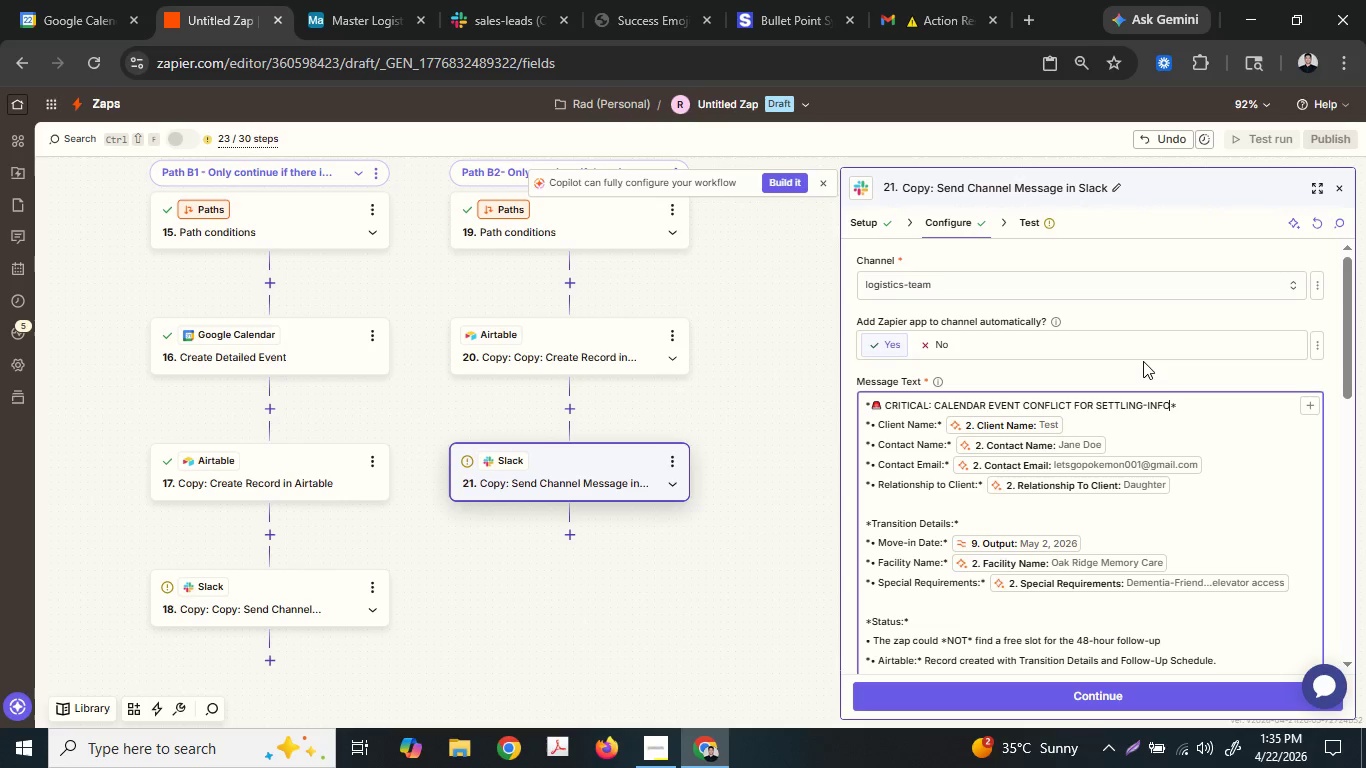 
key(Backspace)
key(Backspace)
key(Backspace)
type( )
key(Backspace)
key(Backspace)
type( FO)
key(Backspace)
key(Backspace)
type( F)
key(Backspace)
type( )
 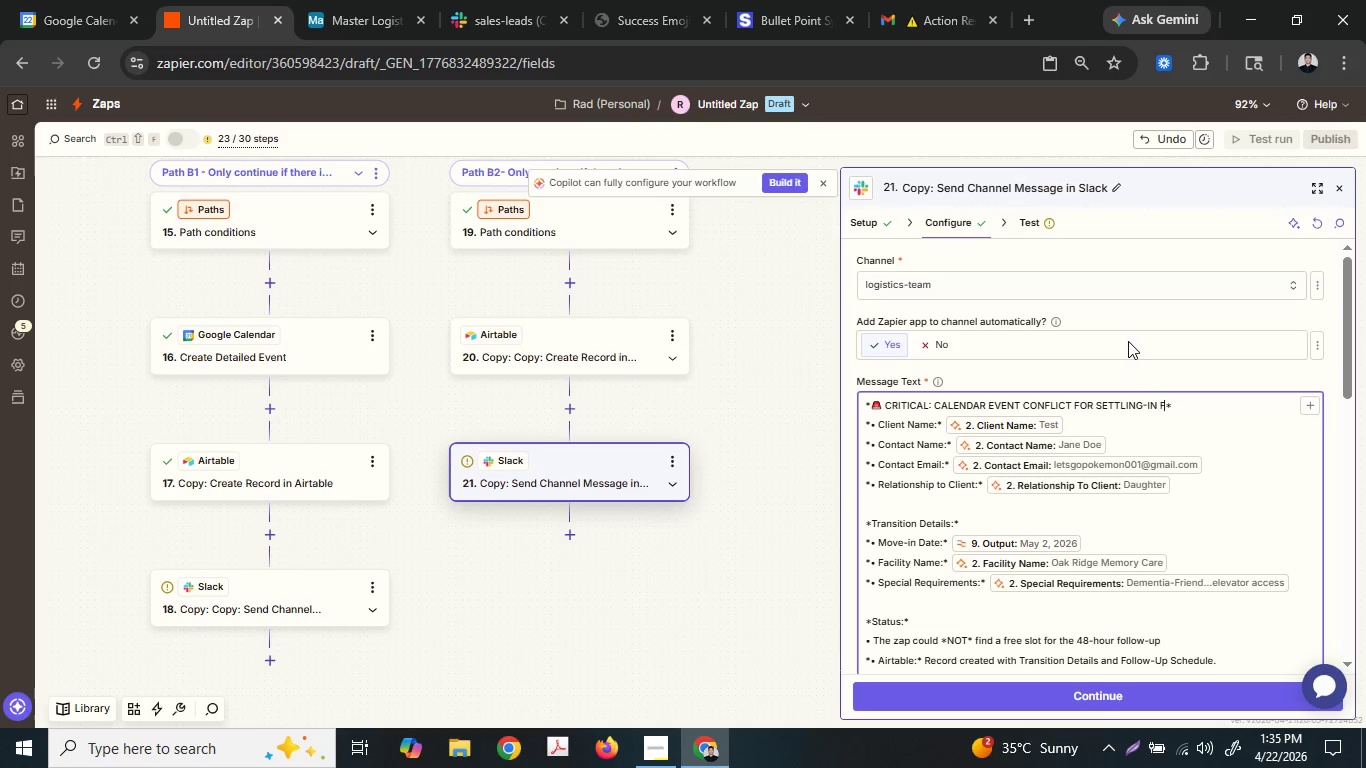 
type(FOLLOW-UP)
 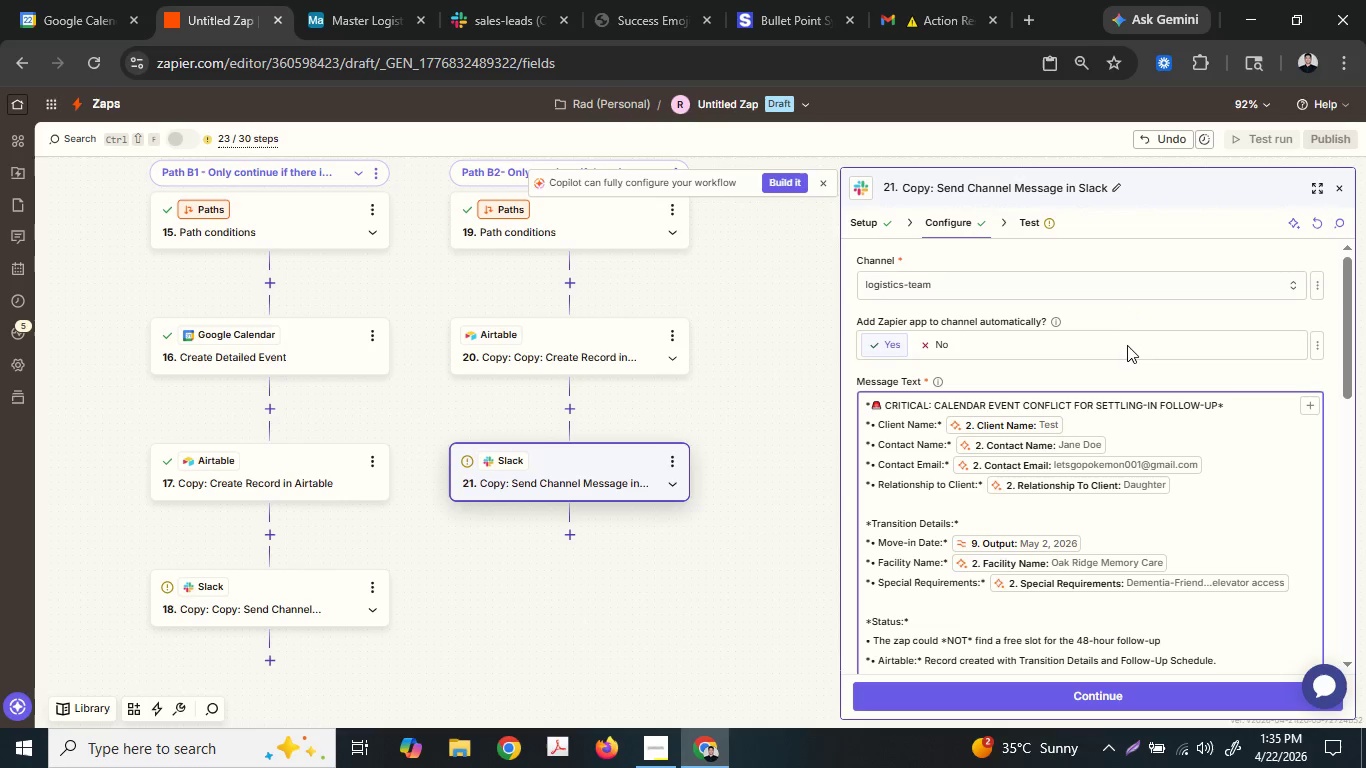 
scroll: coordinate [972, 615], scroll_direction: down, amount: 1.0
 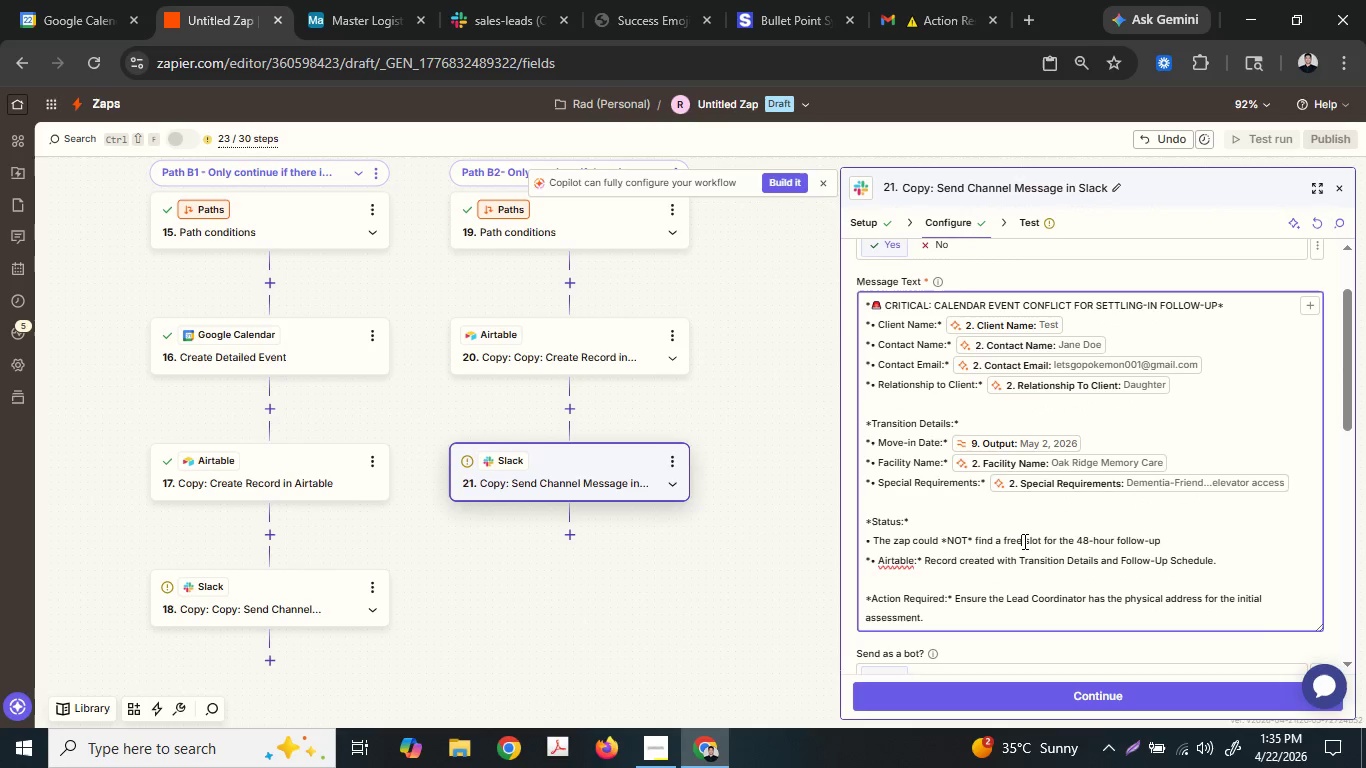 
left_click([1172, 538])
 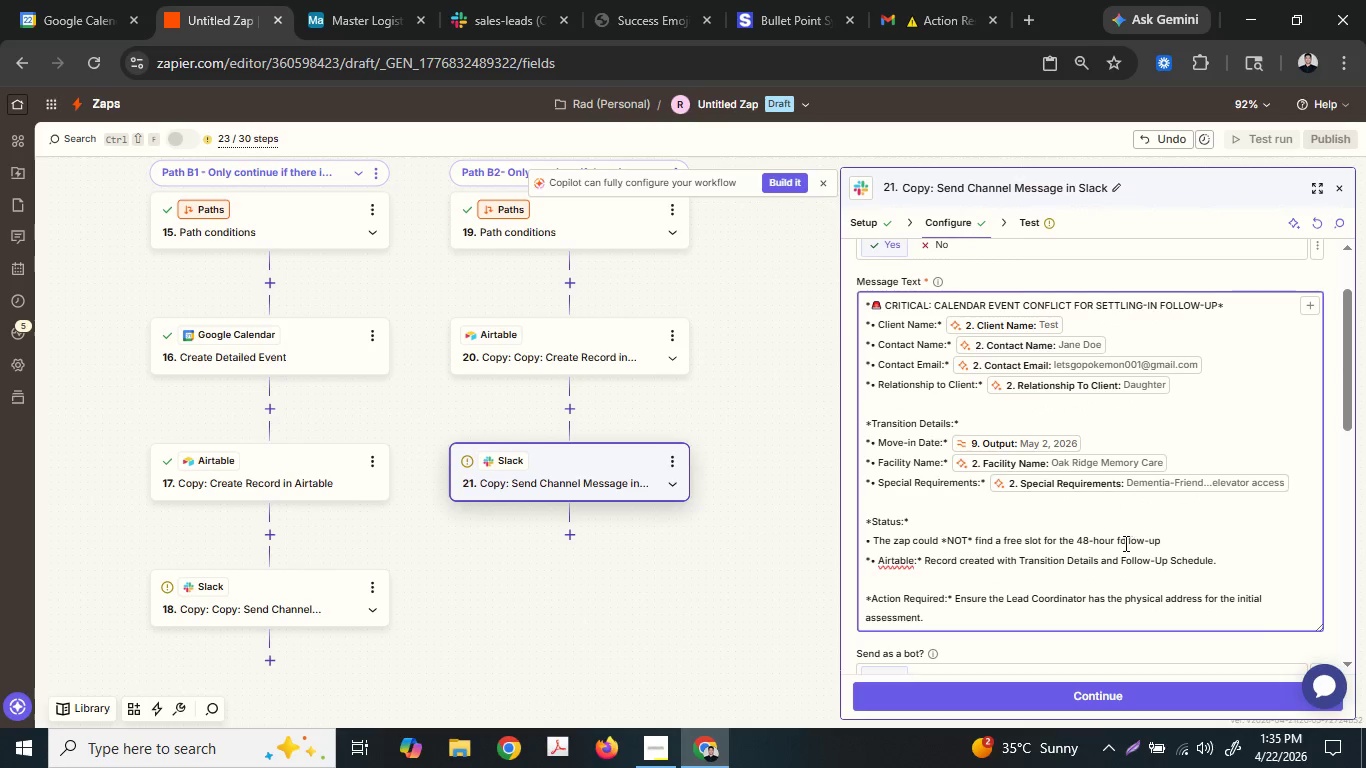 
left_click([1119, 543])
 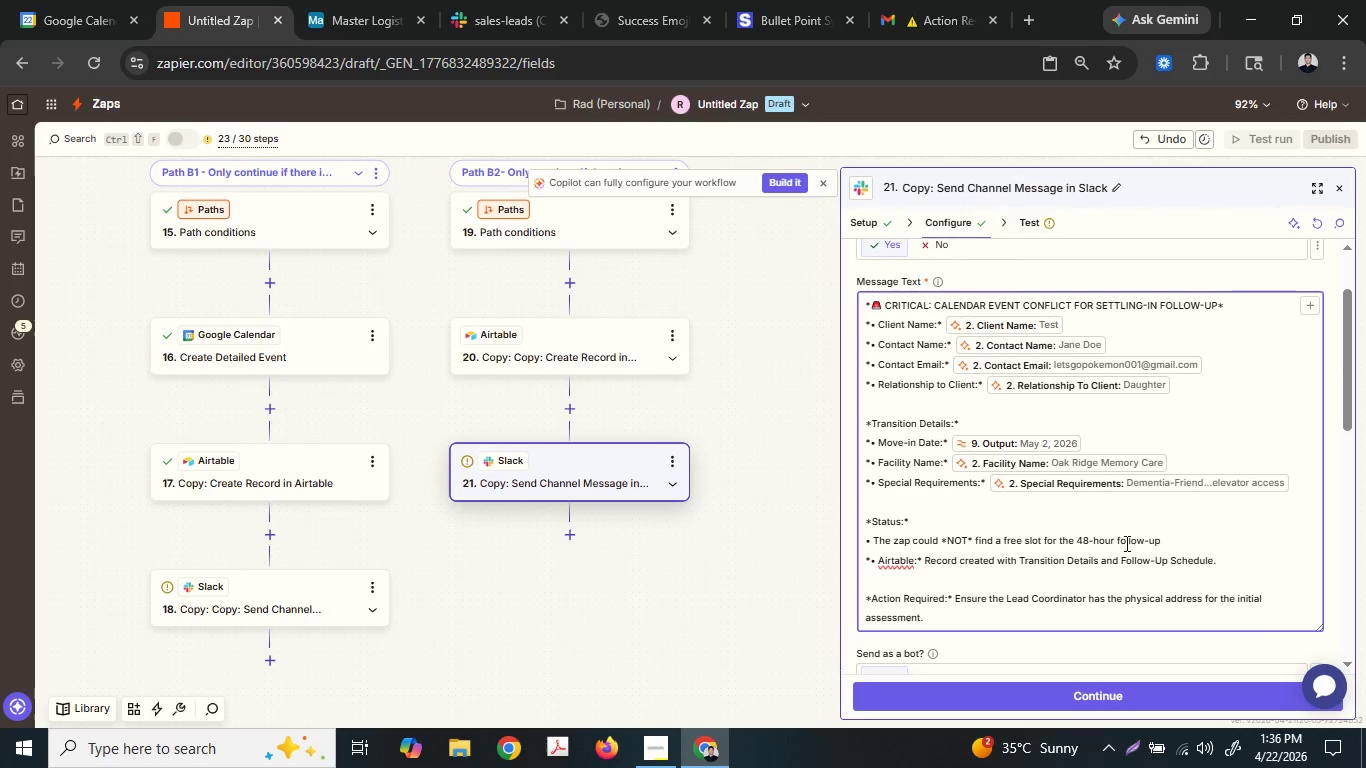 
key(ArrowLeft)
 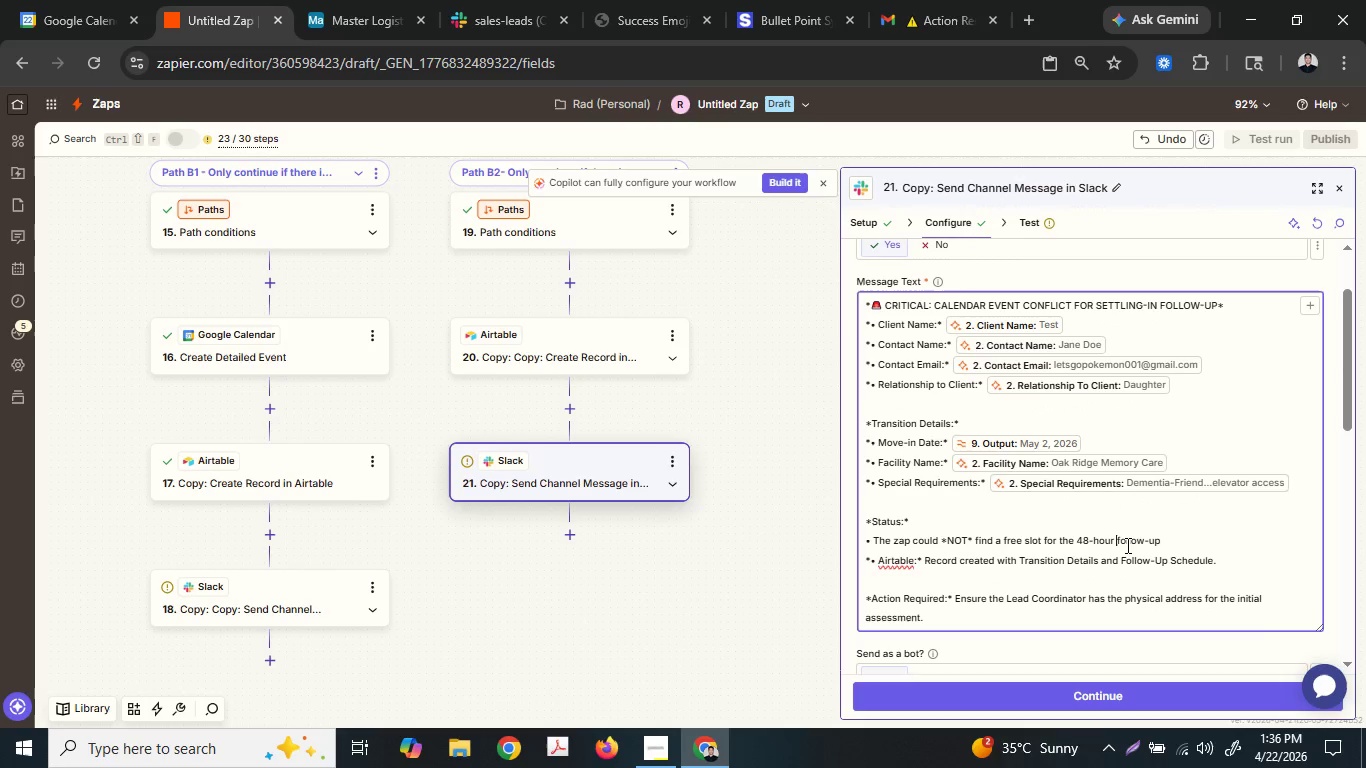 
type("Set)
 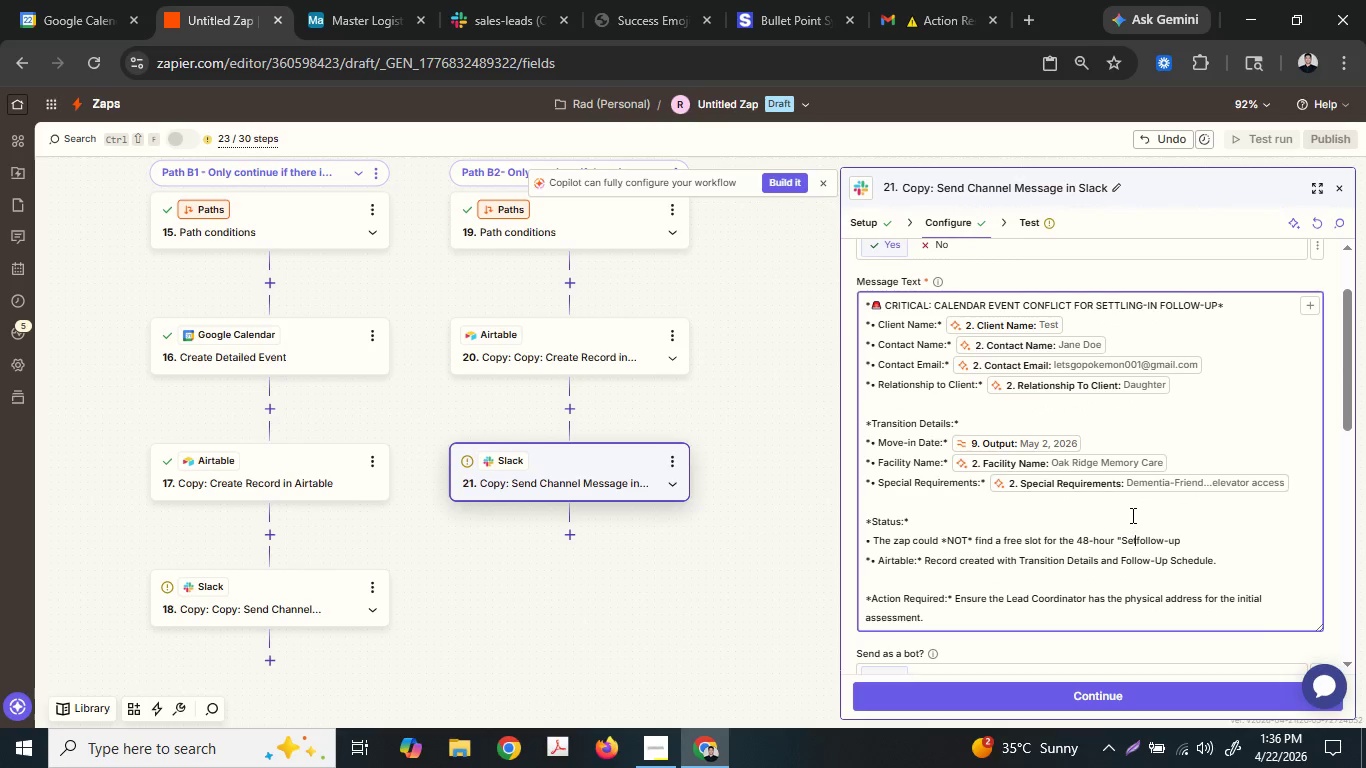 
type(tloi)
key(Backspace)
key(Backspace)
type(ing)
 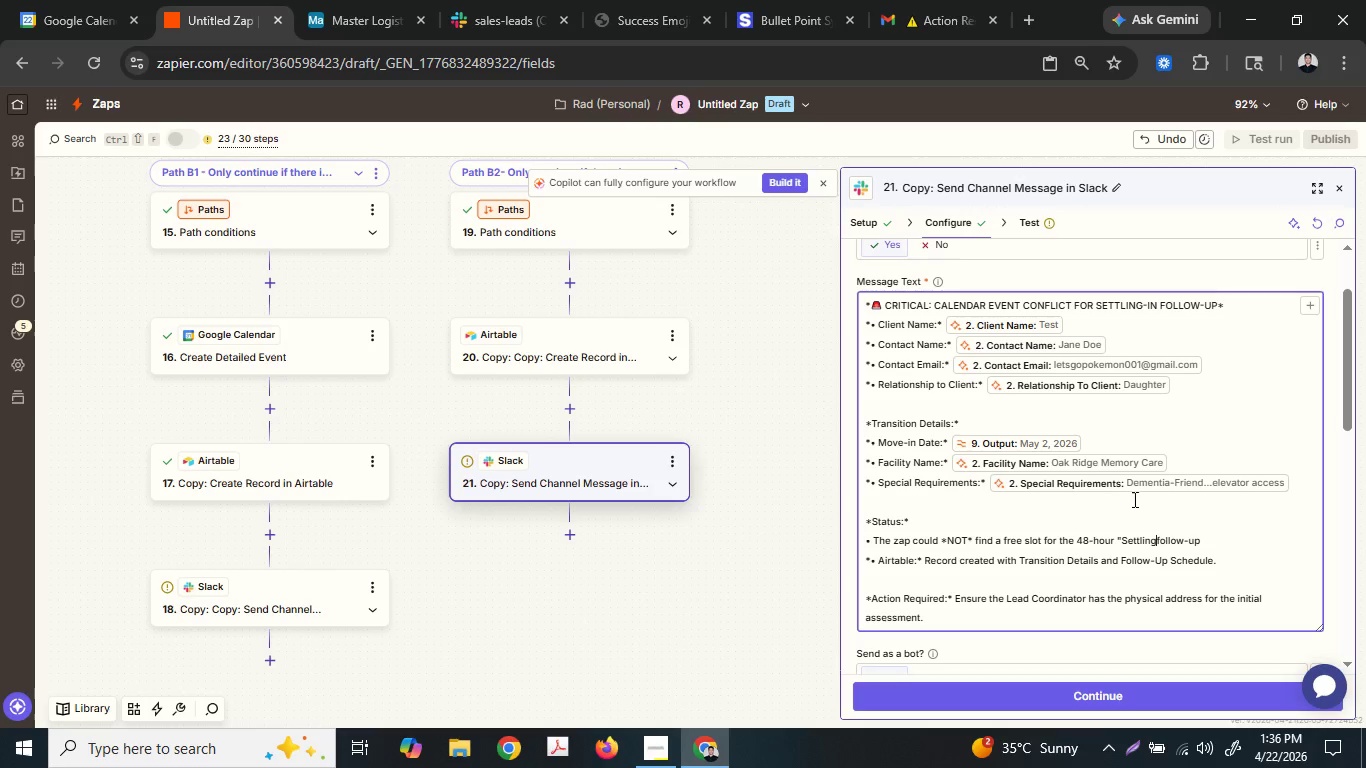 
type( )
key(Backspace)
type(-In" )
 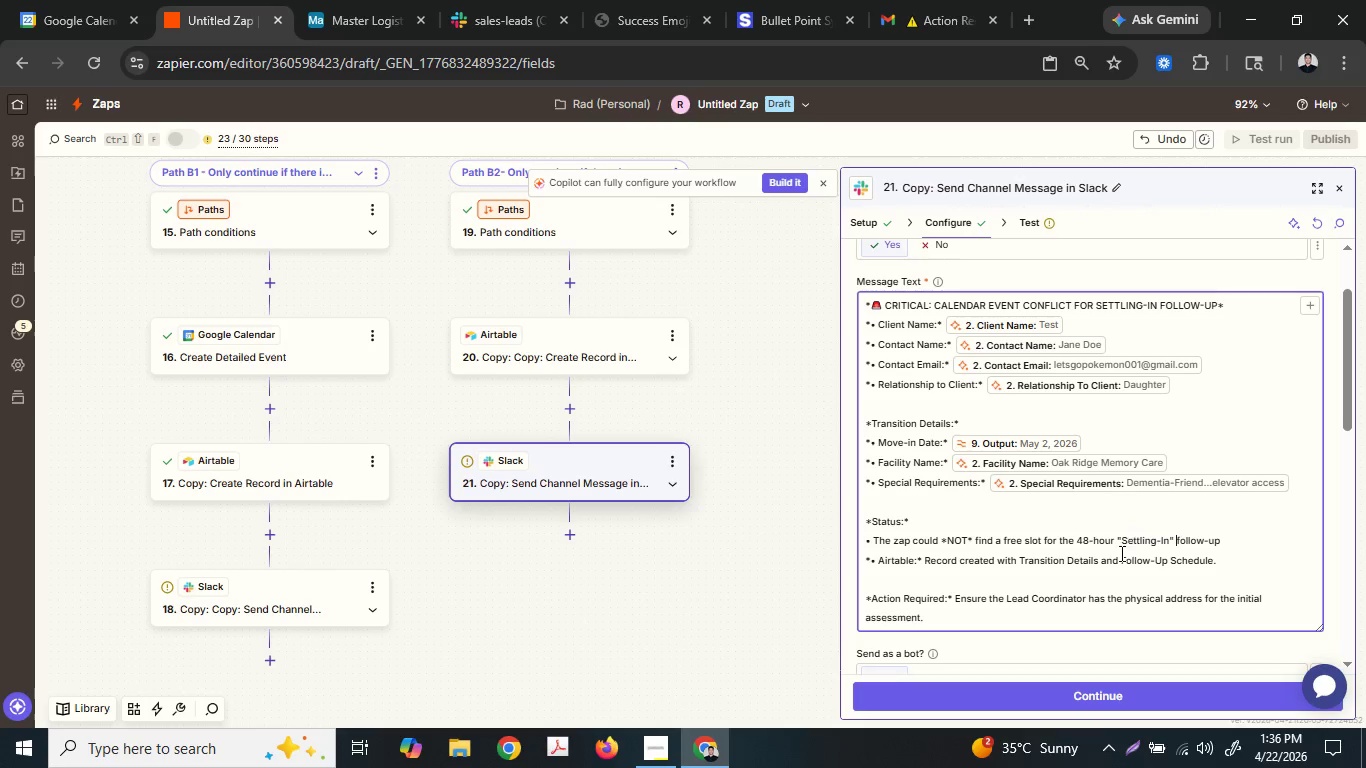 
left_click([654, 755])